 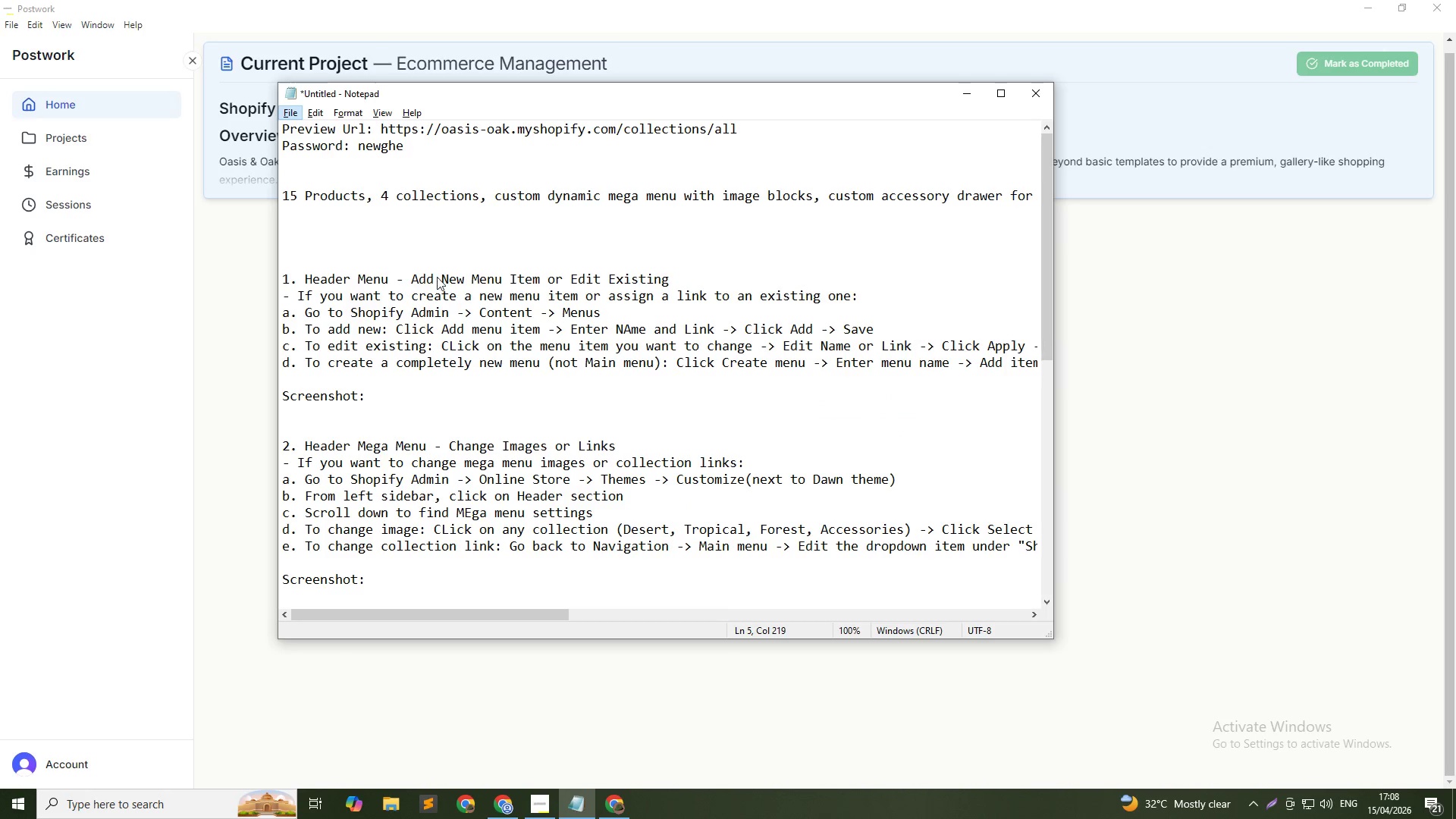 
key(Enter)
 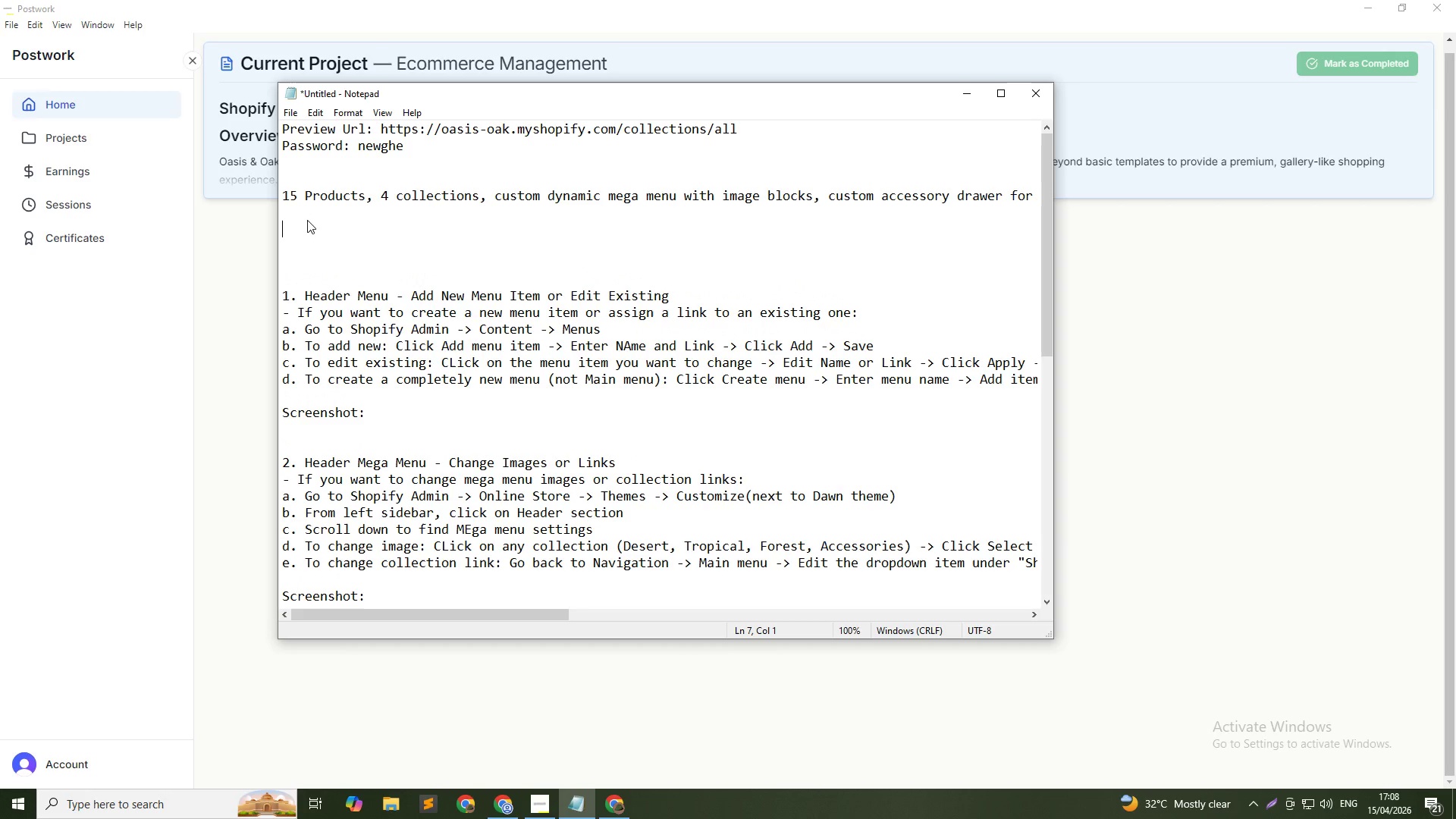 
type(All features re fully responsive on mobile and desktop. Mega menu works as hover dropdown on desktop and accord)
key(Backspace)
key(Backspace)
key(Backspace)
key(Backspace)
key(Backspace)
key(Backspace)
key(Backspace)
type(. Custom drawer triggers correctly and updated)
key(Backspace)
type(s cart dynamically. Store link, CSV export, screenshots PDF, and customization guide re attached.)
 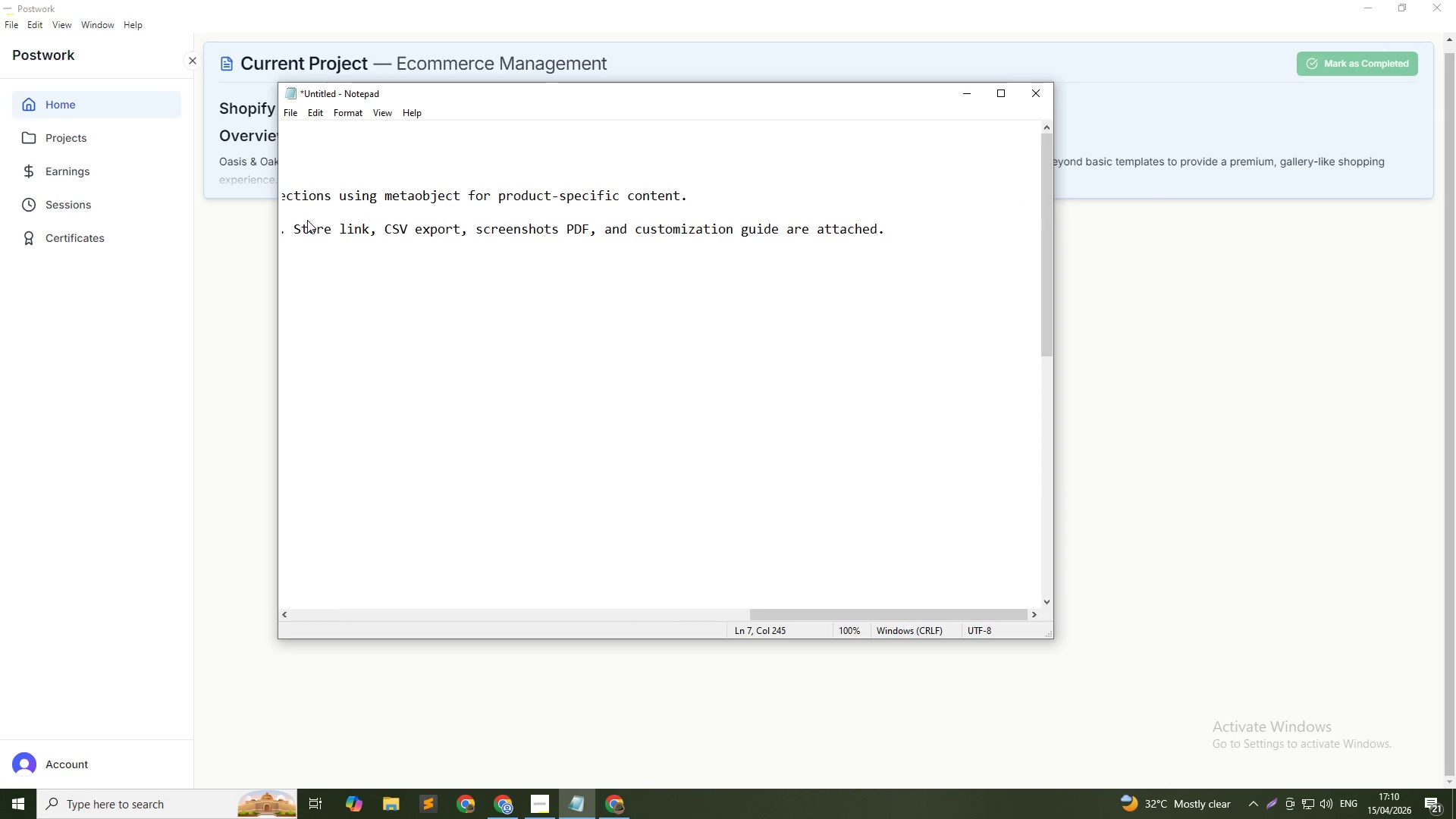 
hold_key(key=ArrowLeft, duration=1.5)
 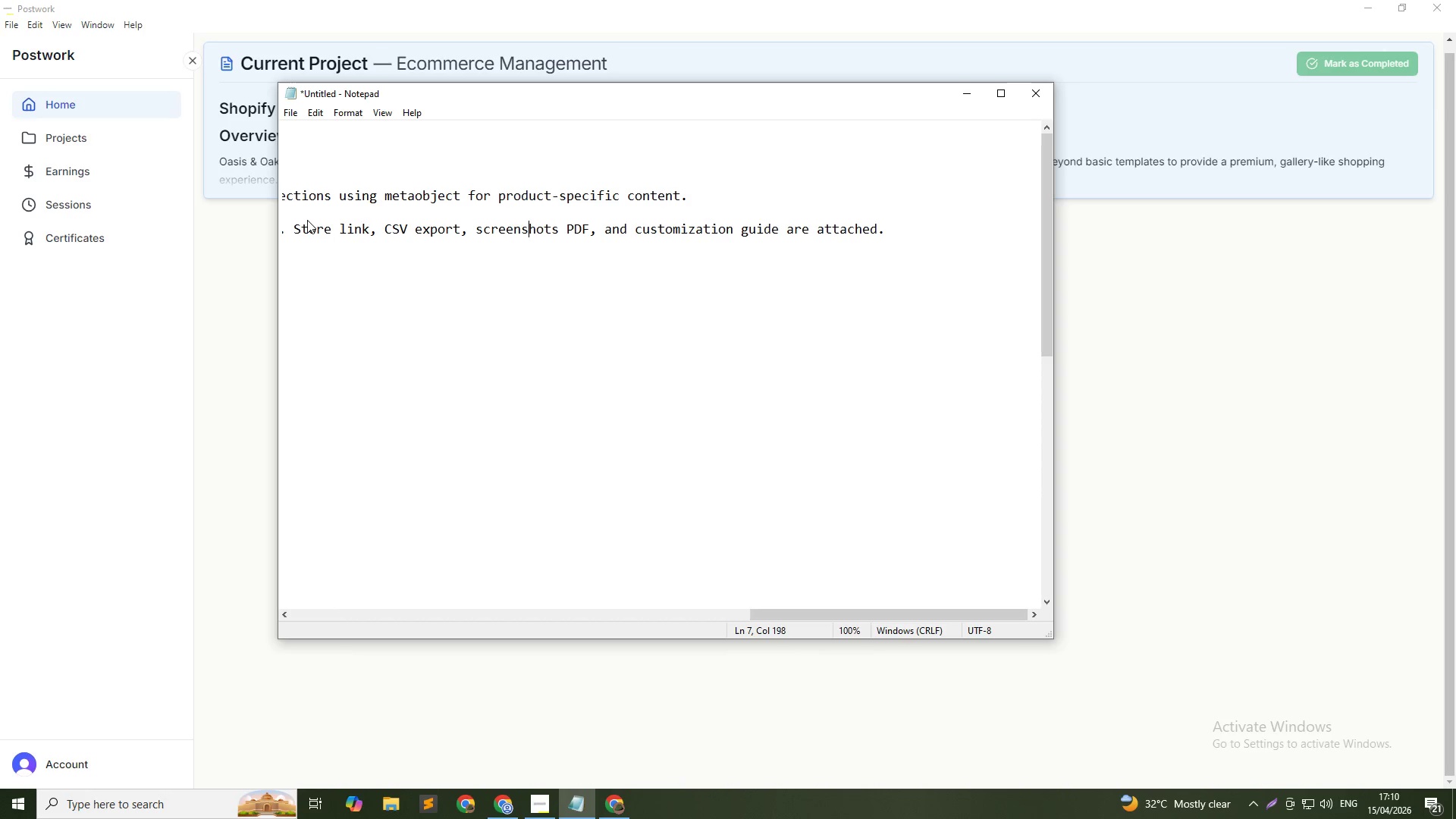 
hold_key(key=ArrowLeft, duration=1.51)
 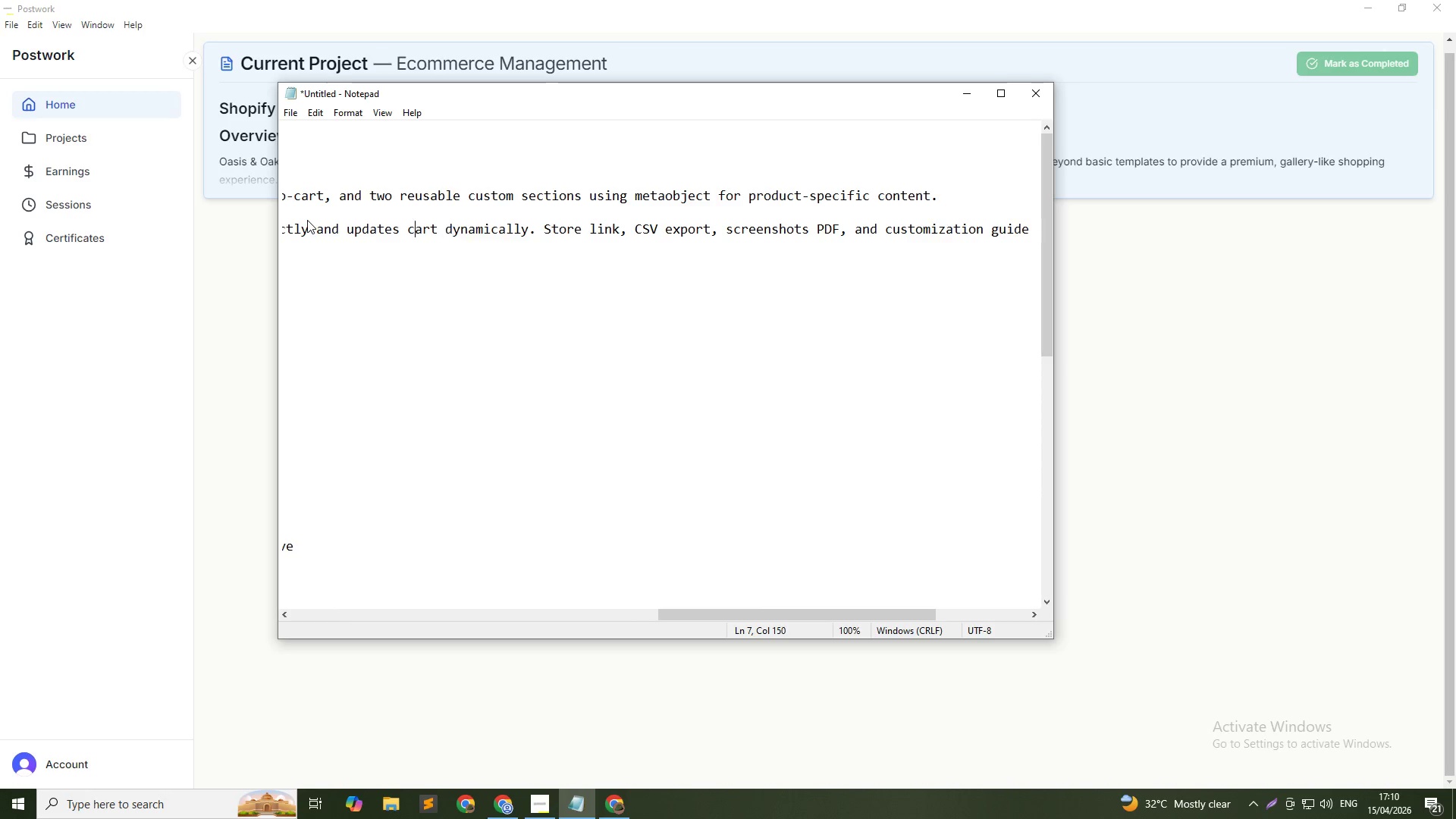 
hold_key(key=ArrowLeft, duration=1.5)
 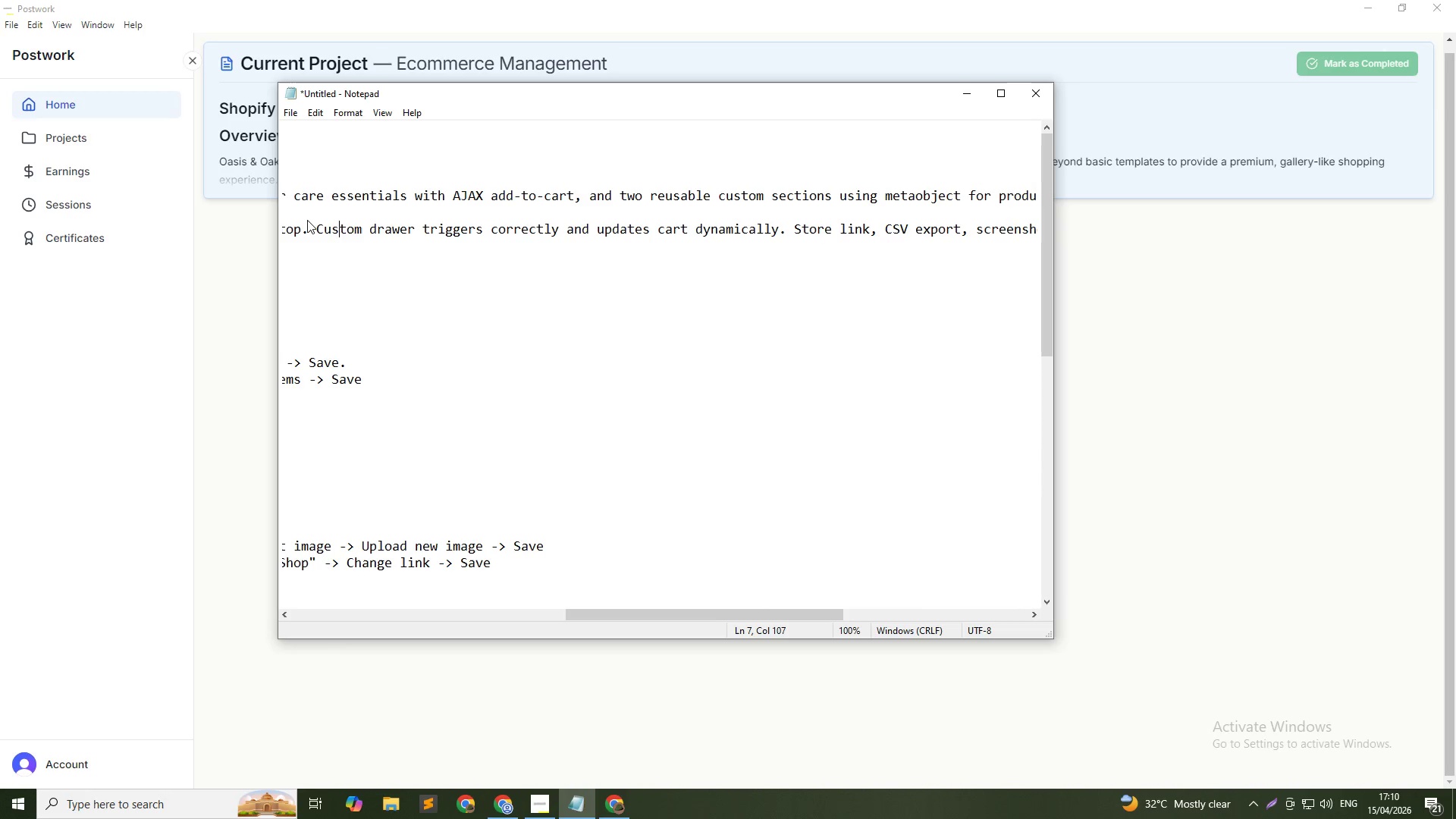 
hold_key(key=ArrowLeft, duration=1.52)
 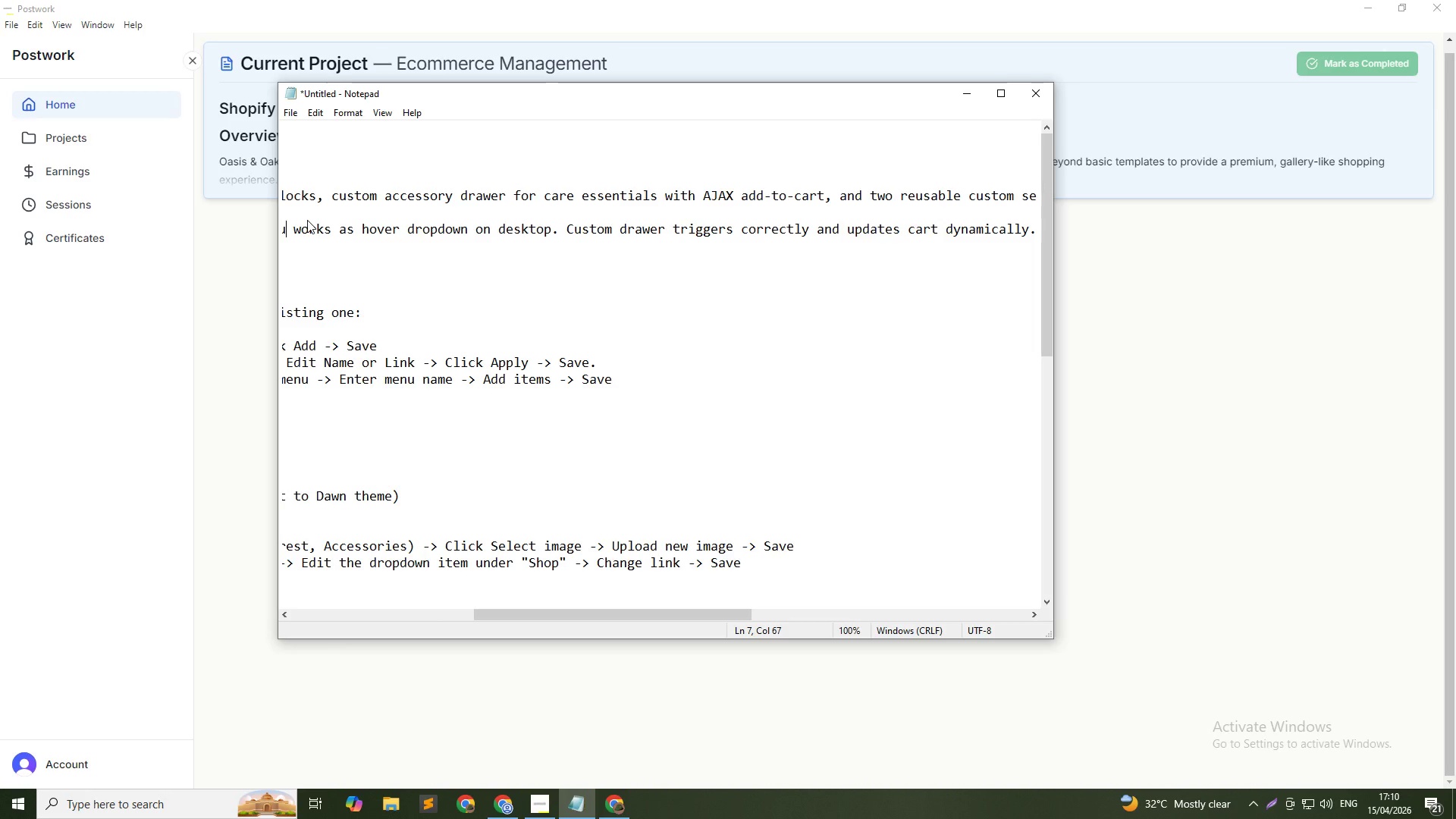 
hold_key(key=ArrowLeft, duration=0.31)
 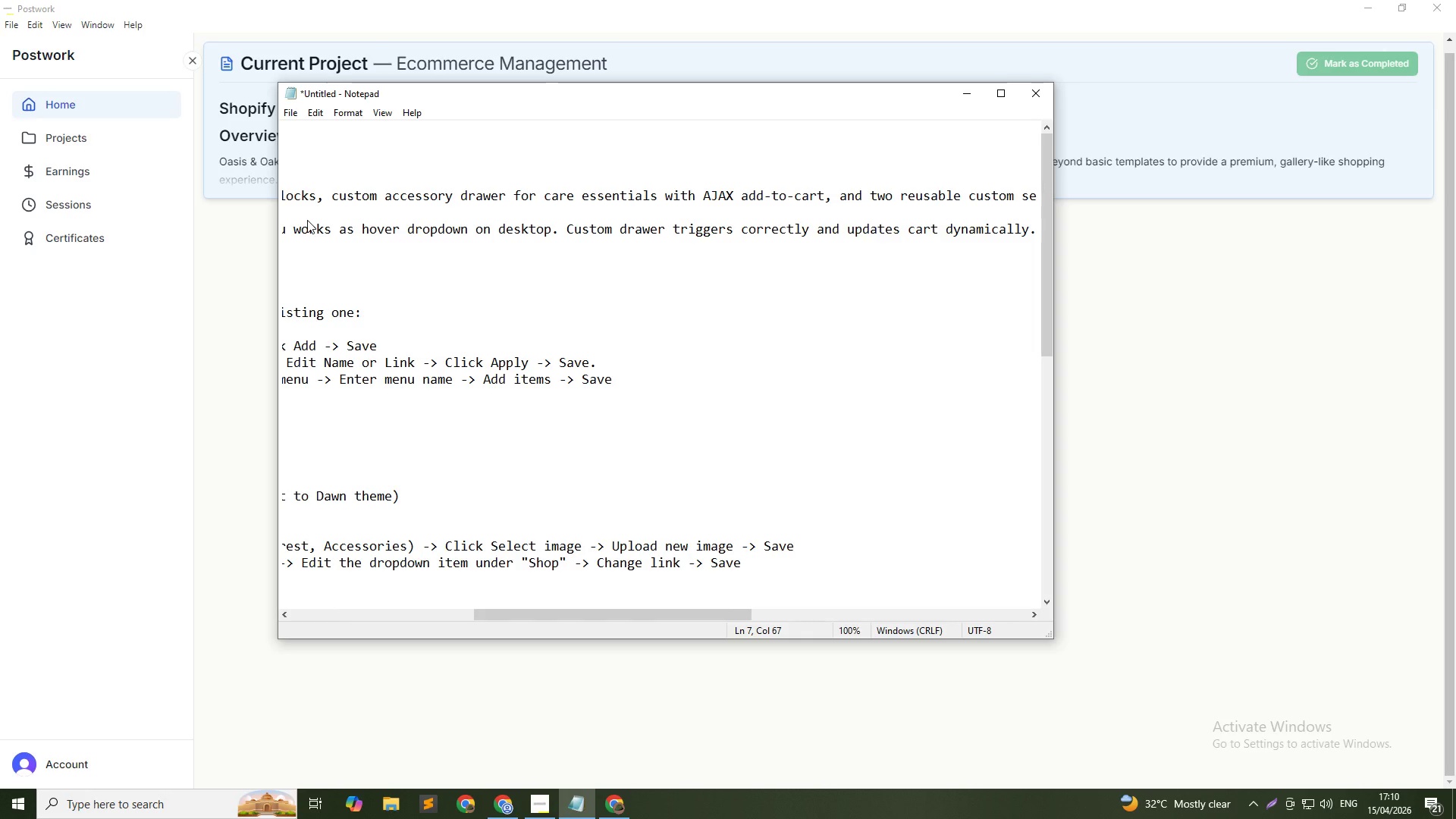 
wait(5.33)
 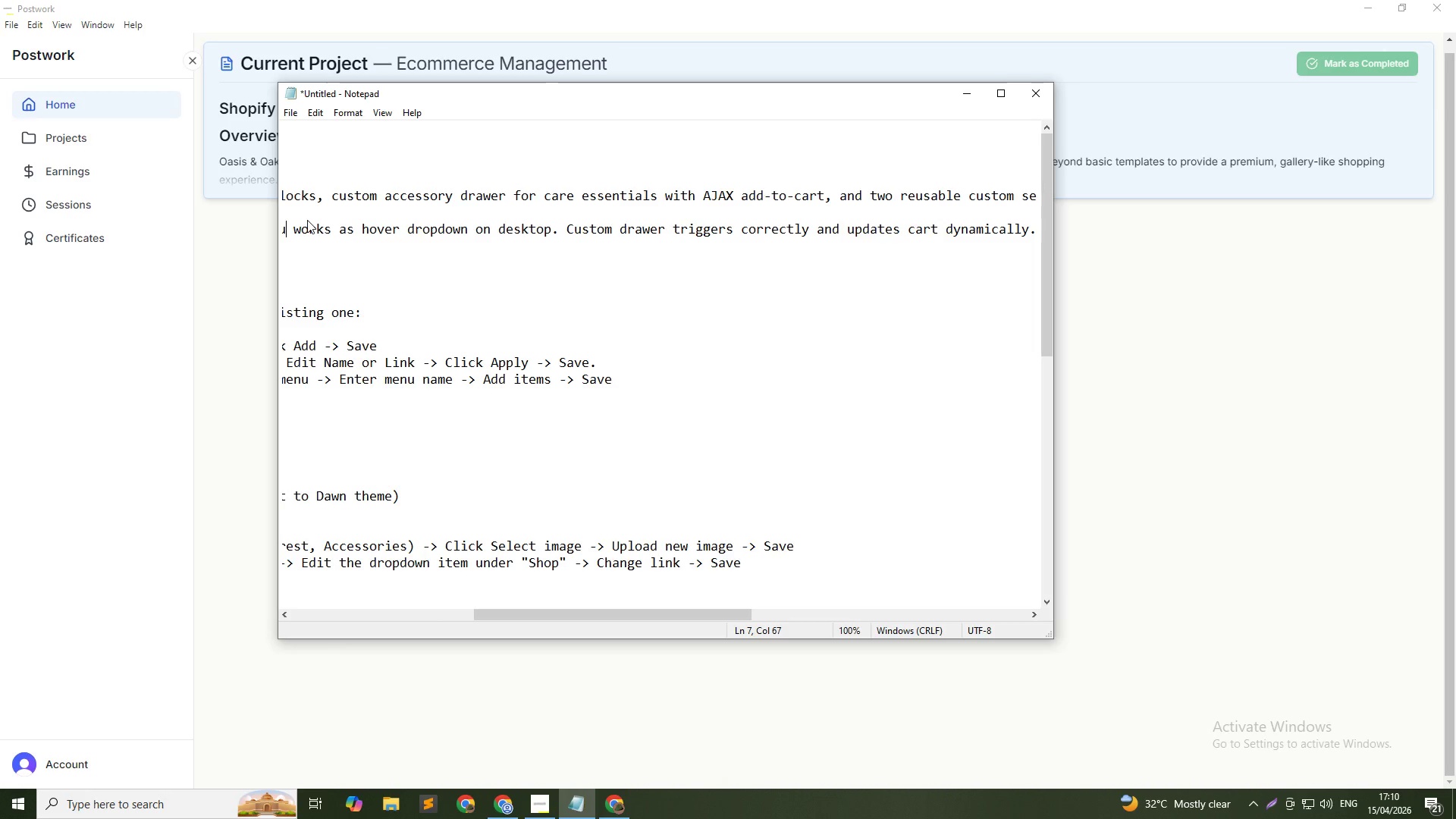 
key(Alt+AltLeft)
 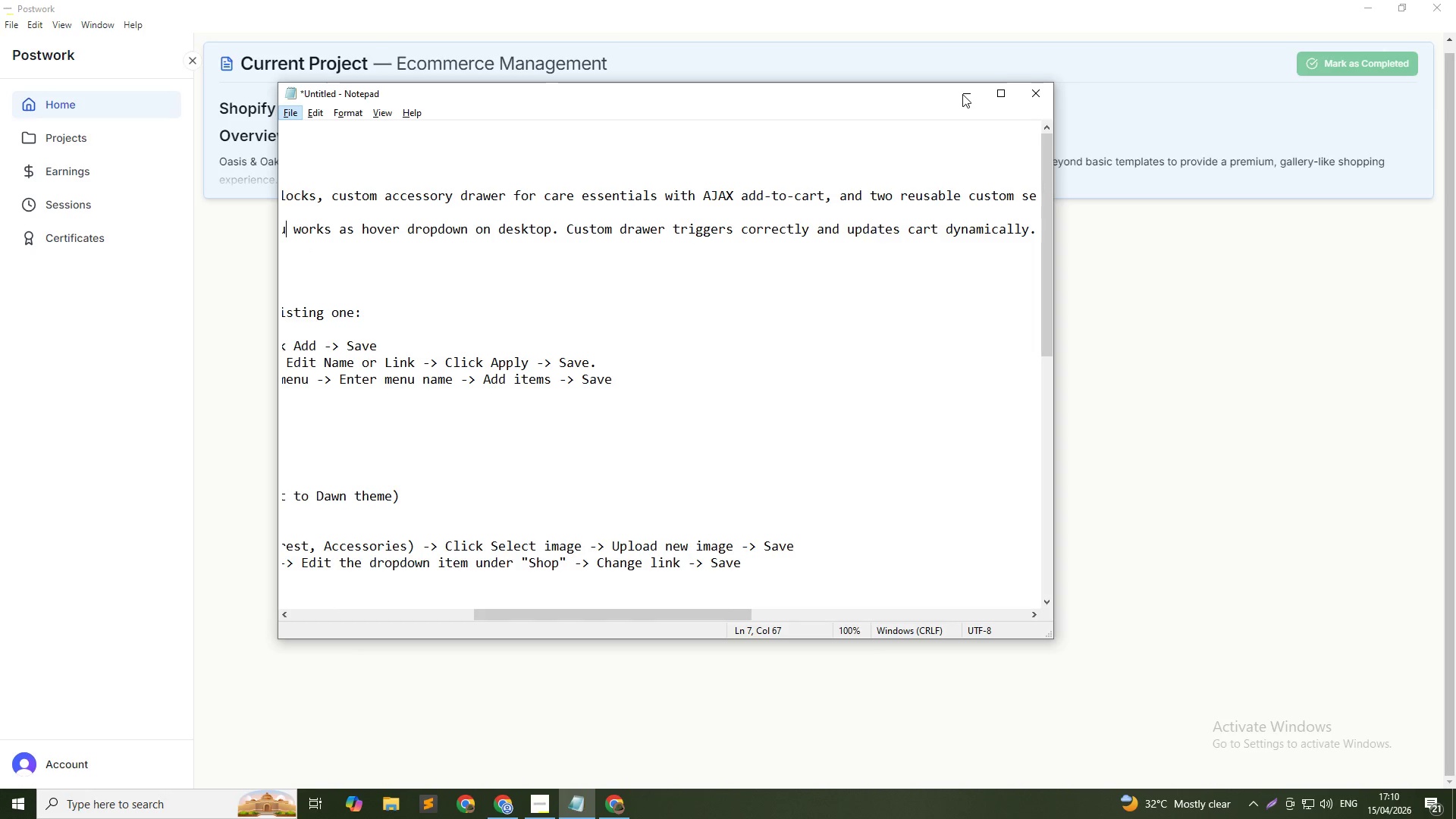 
left_click([962, 94])